 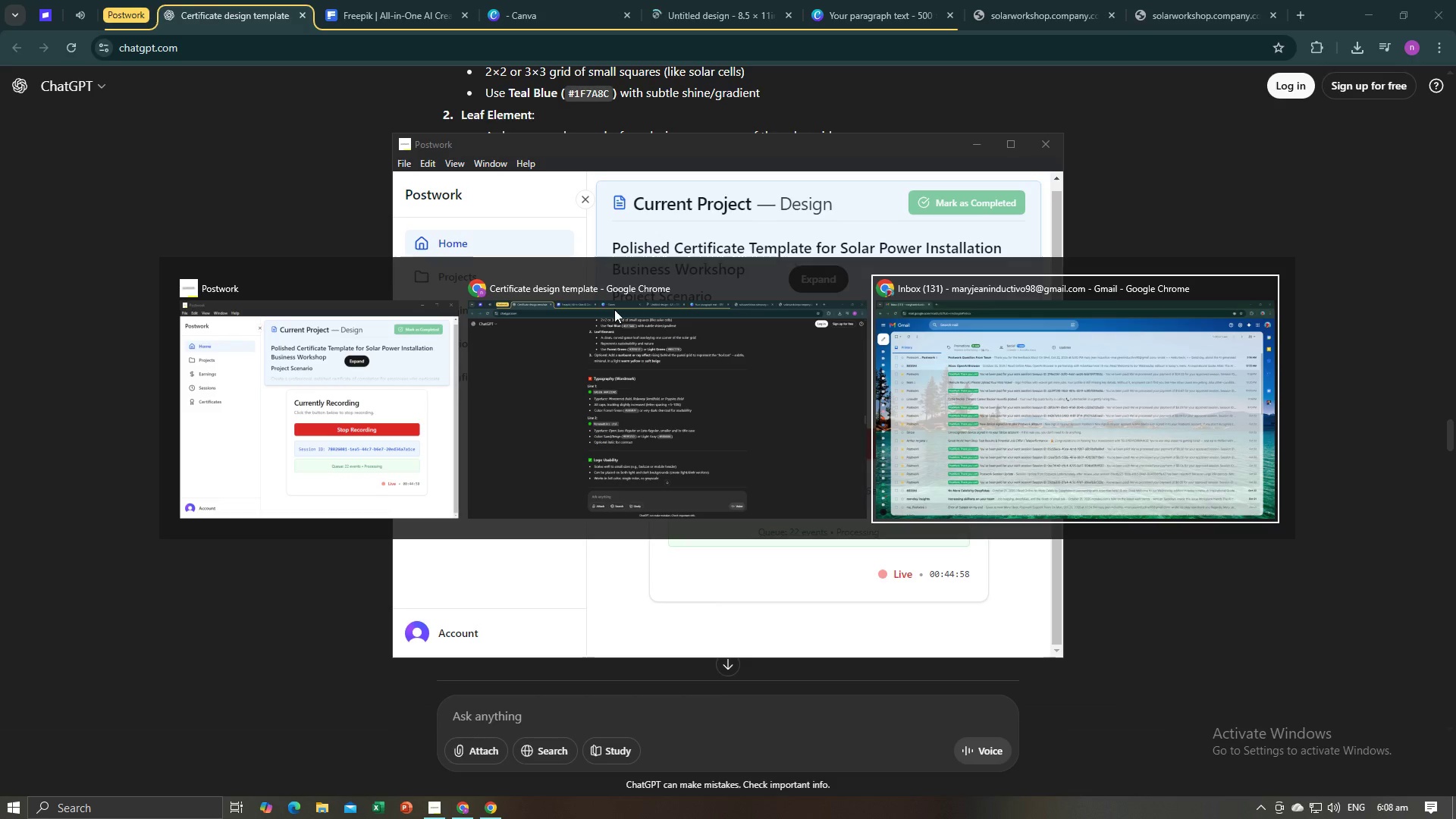 
left_click([614, 309])
 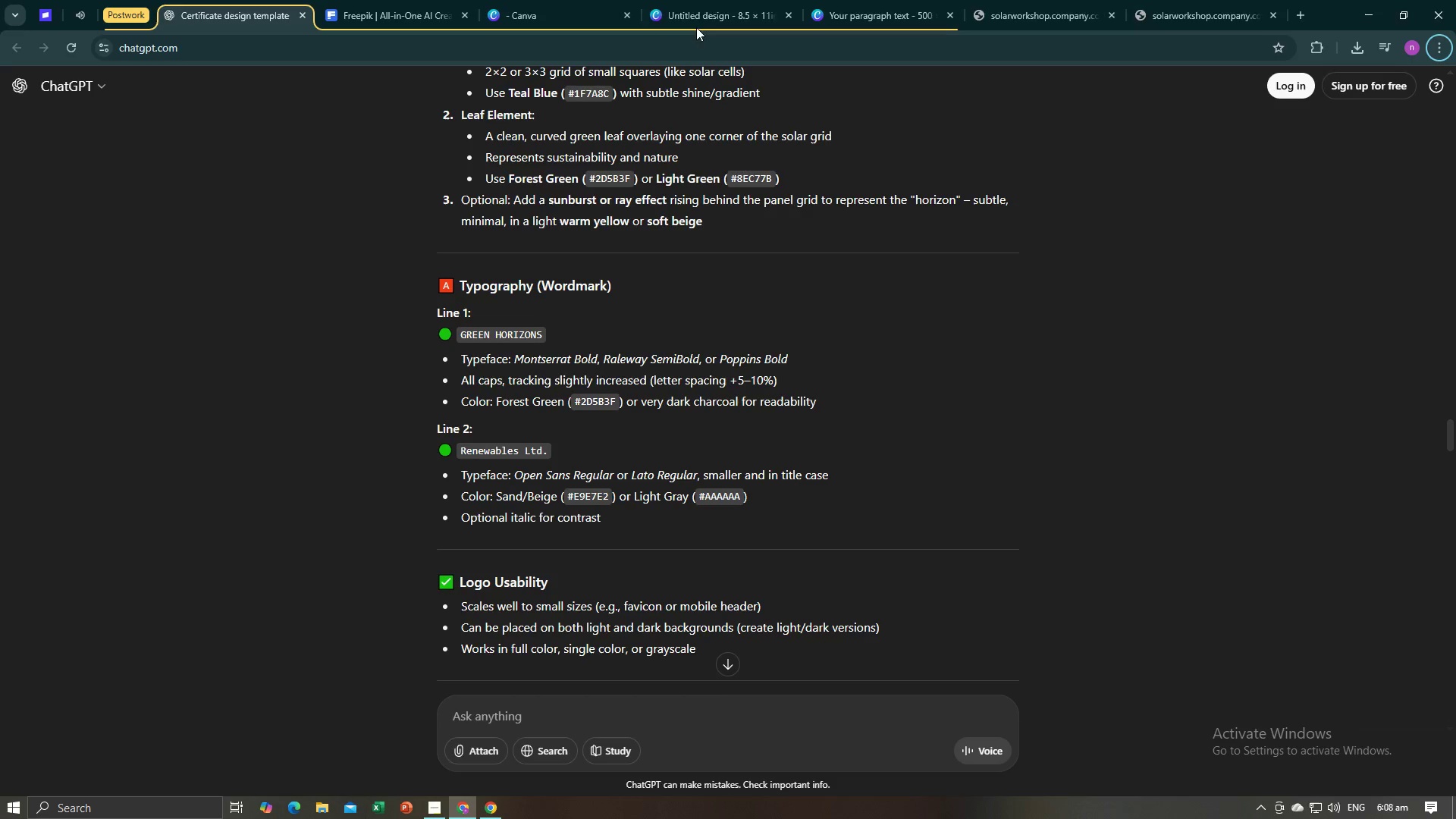 
left_click([701, 5])
 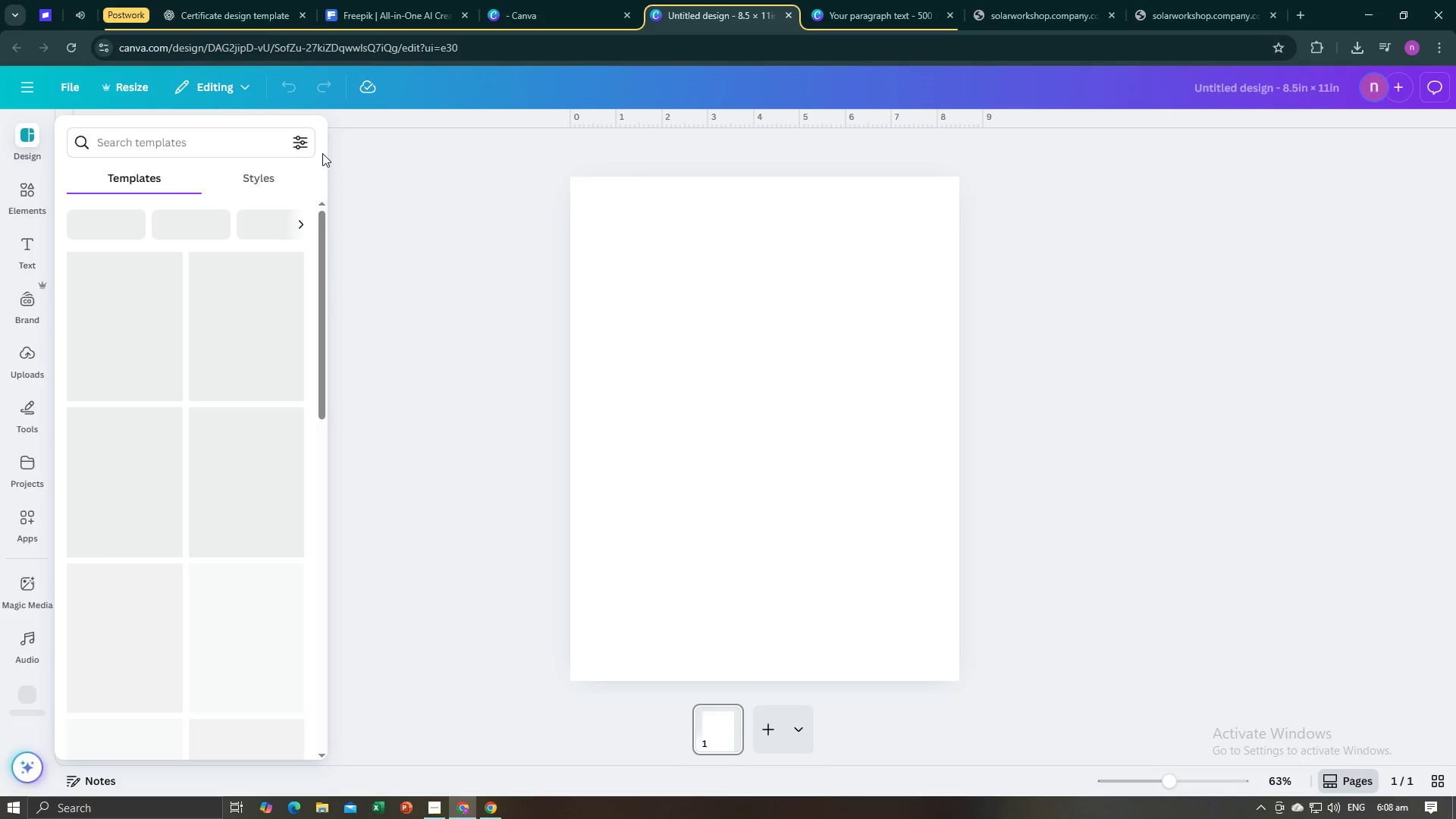 
left_click([241, 0])
 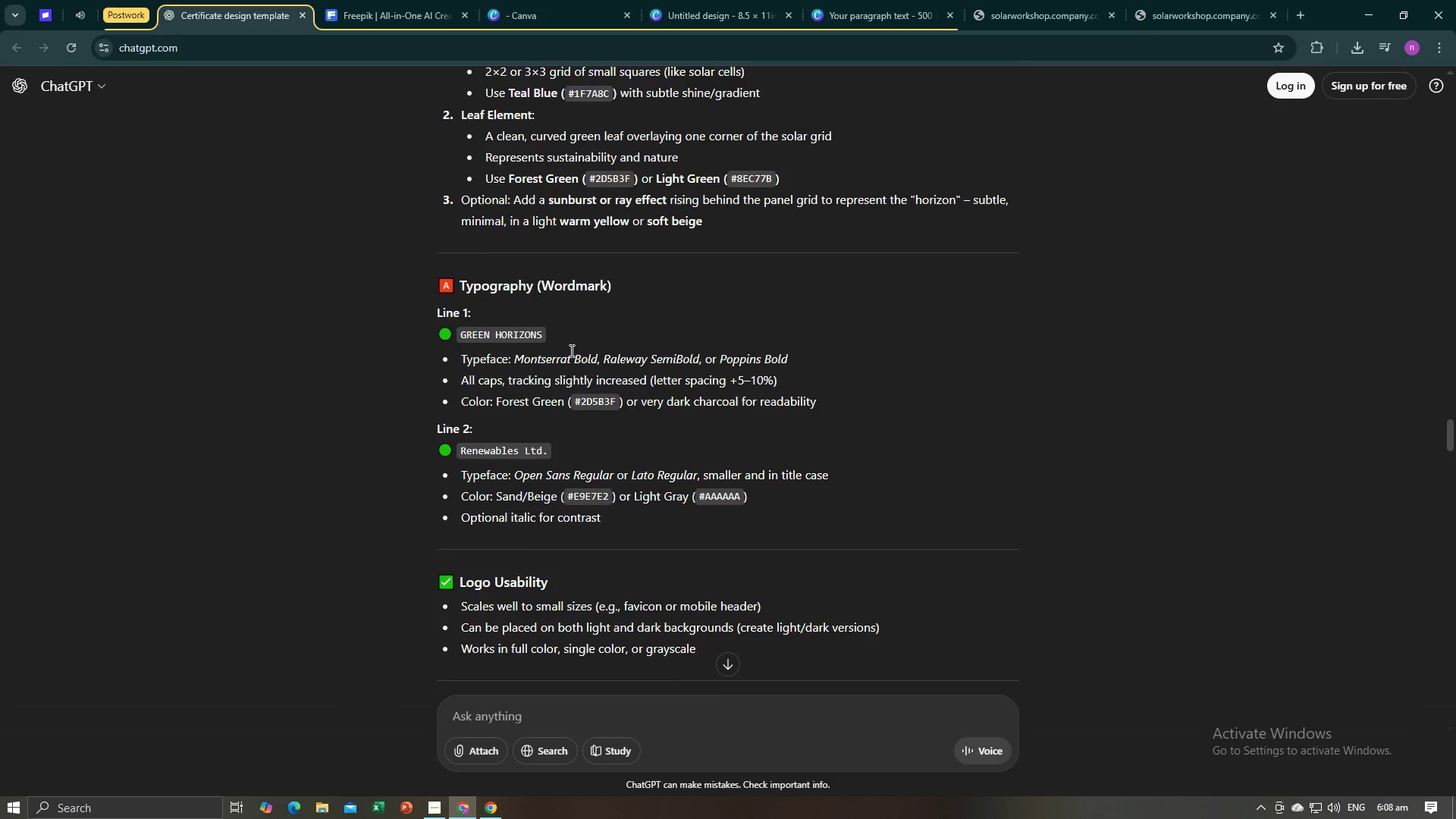 
scroll: coordinate [570, 350], scroll_direction: up, amount: 35.0
 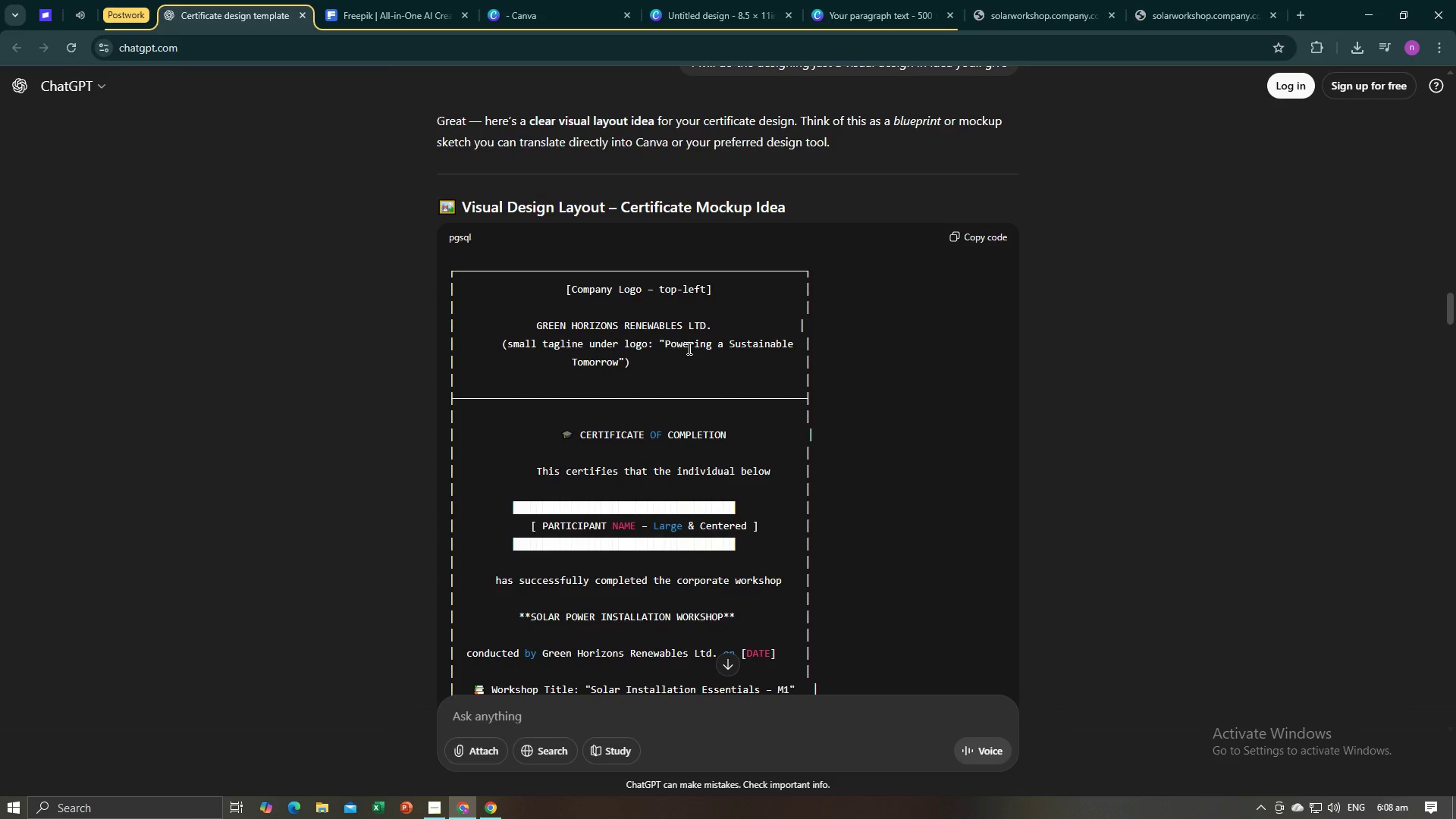 
wait(6.6)
 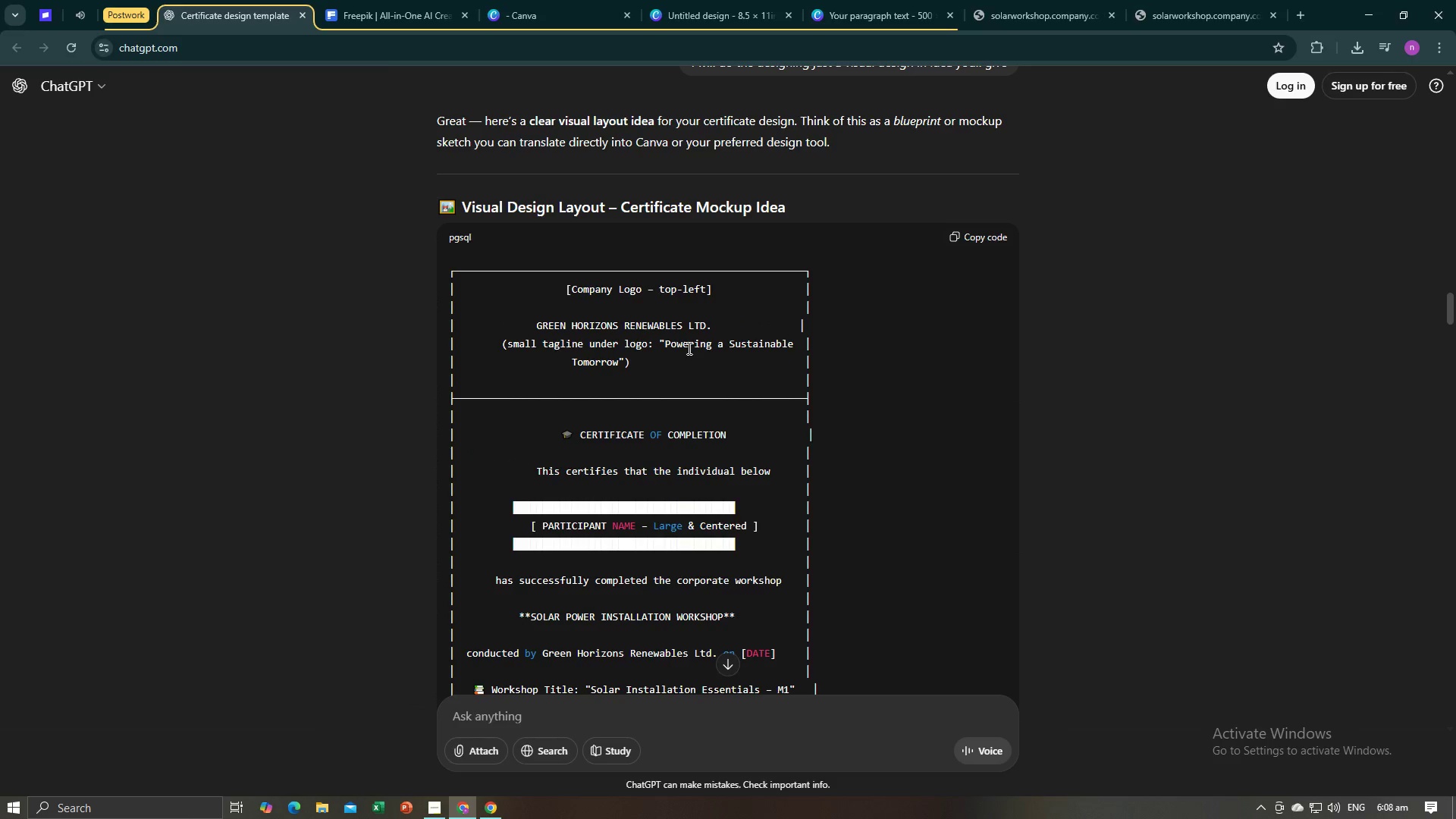 
left_click([699, 0])
 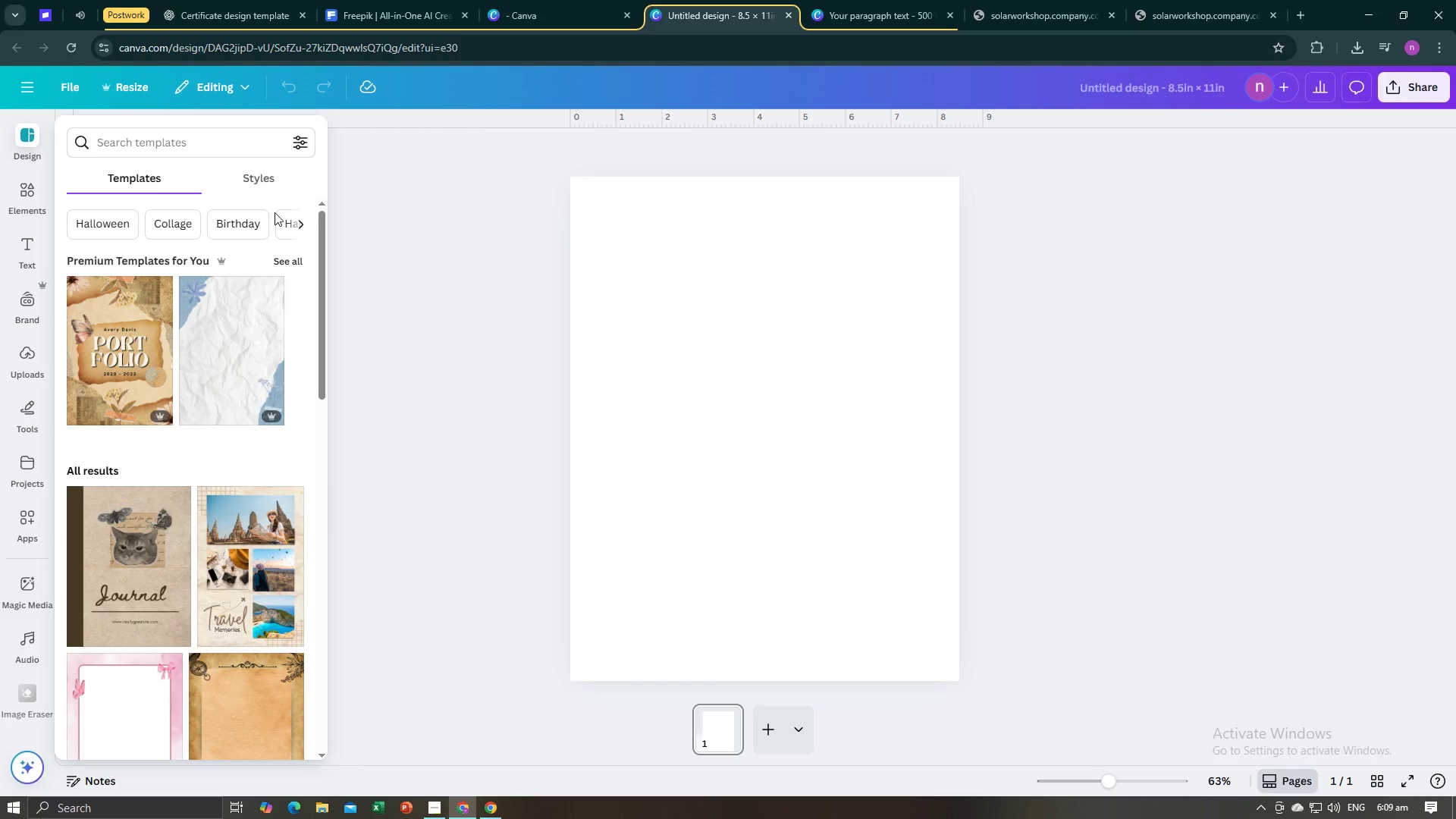 
left_click([205, 135])
 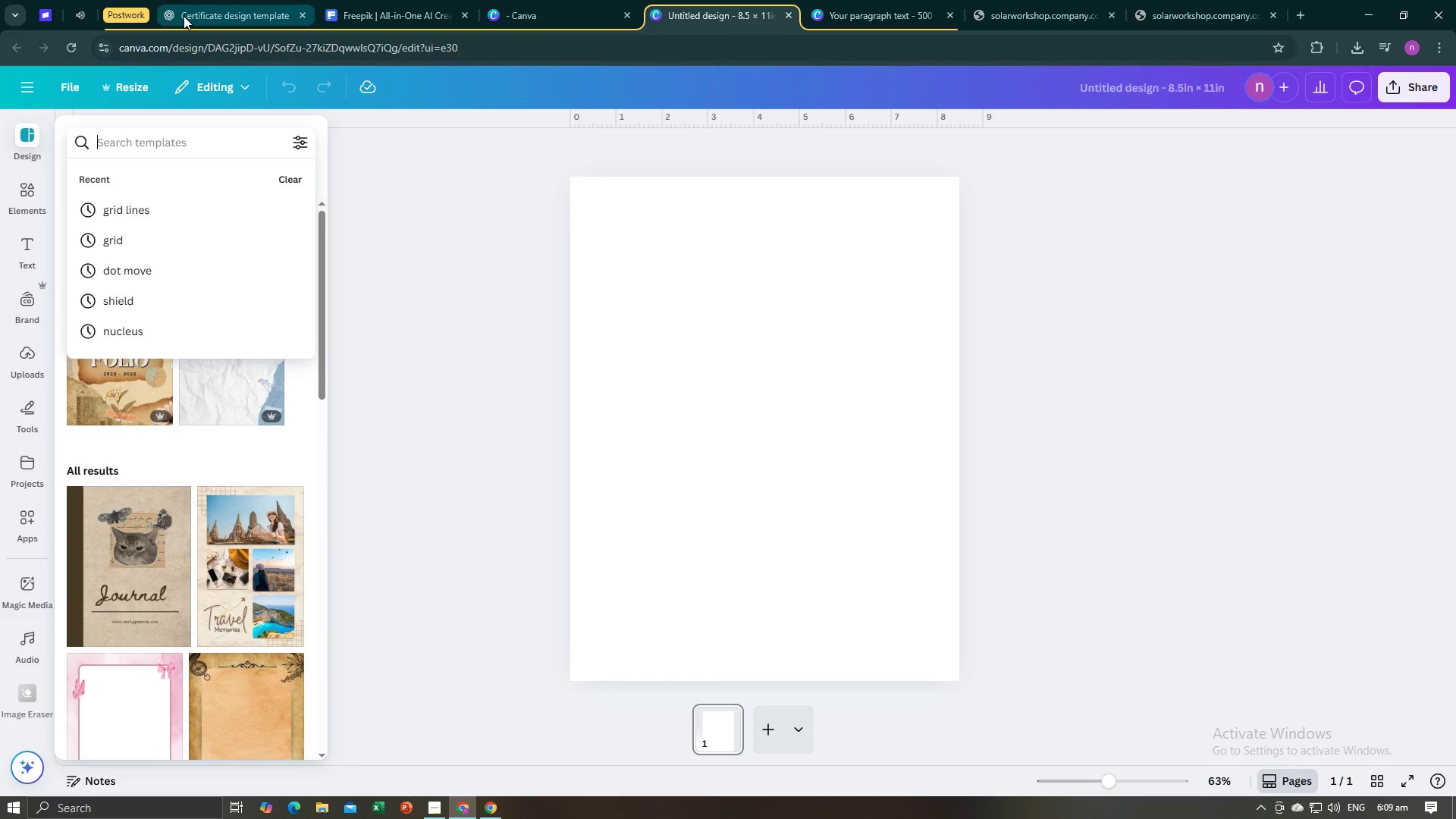 
left_click([200, 0])
 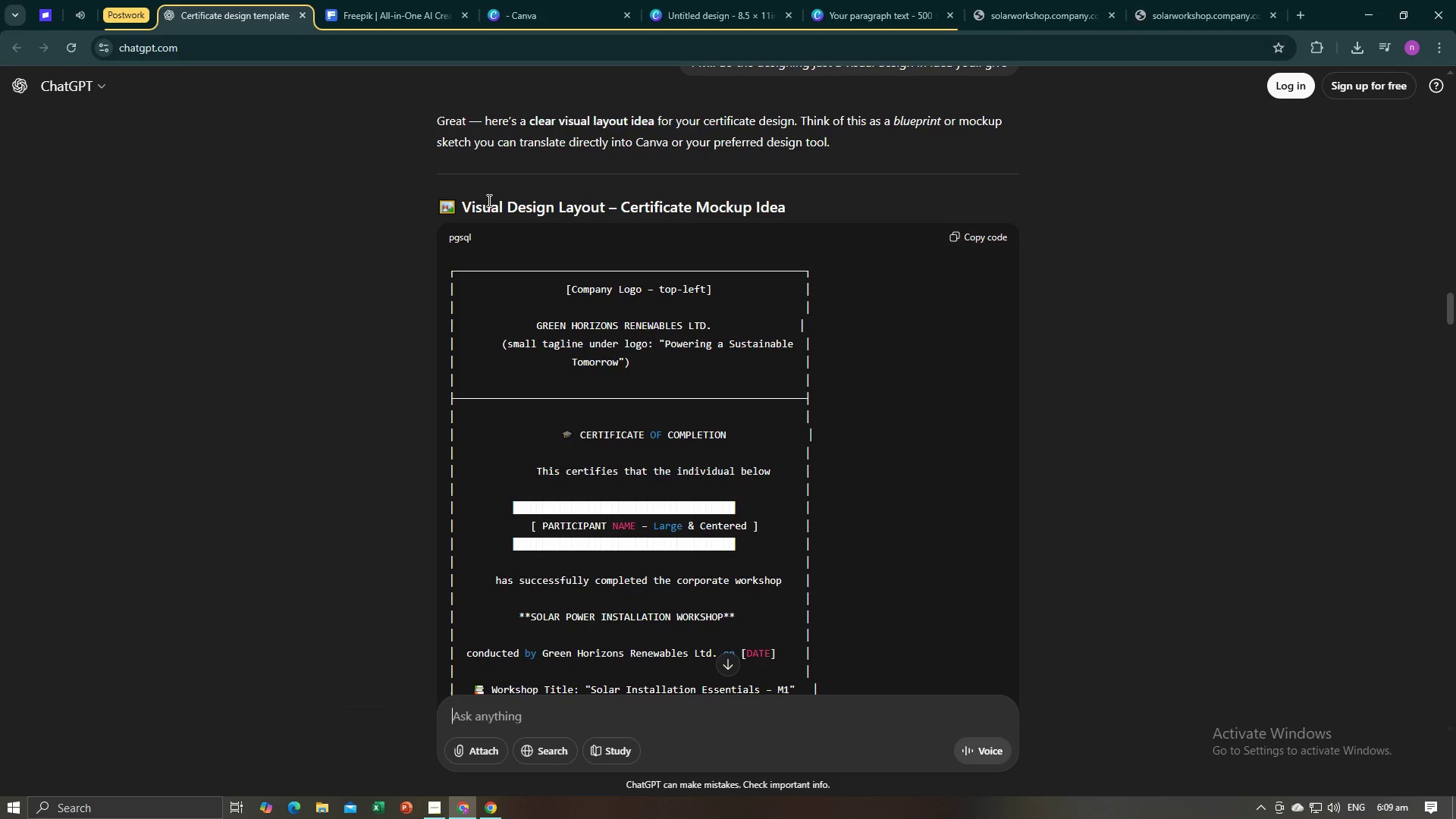 
scroll: coordinate [493, 212], scroll_direction: down, amount: 4.0
 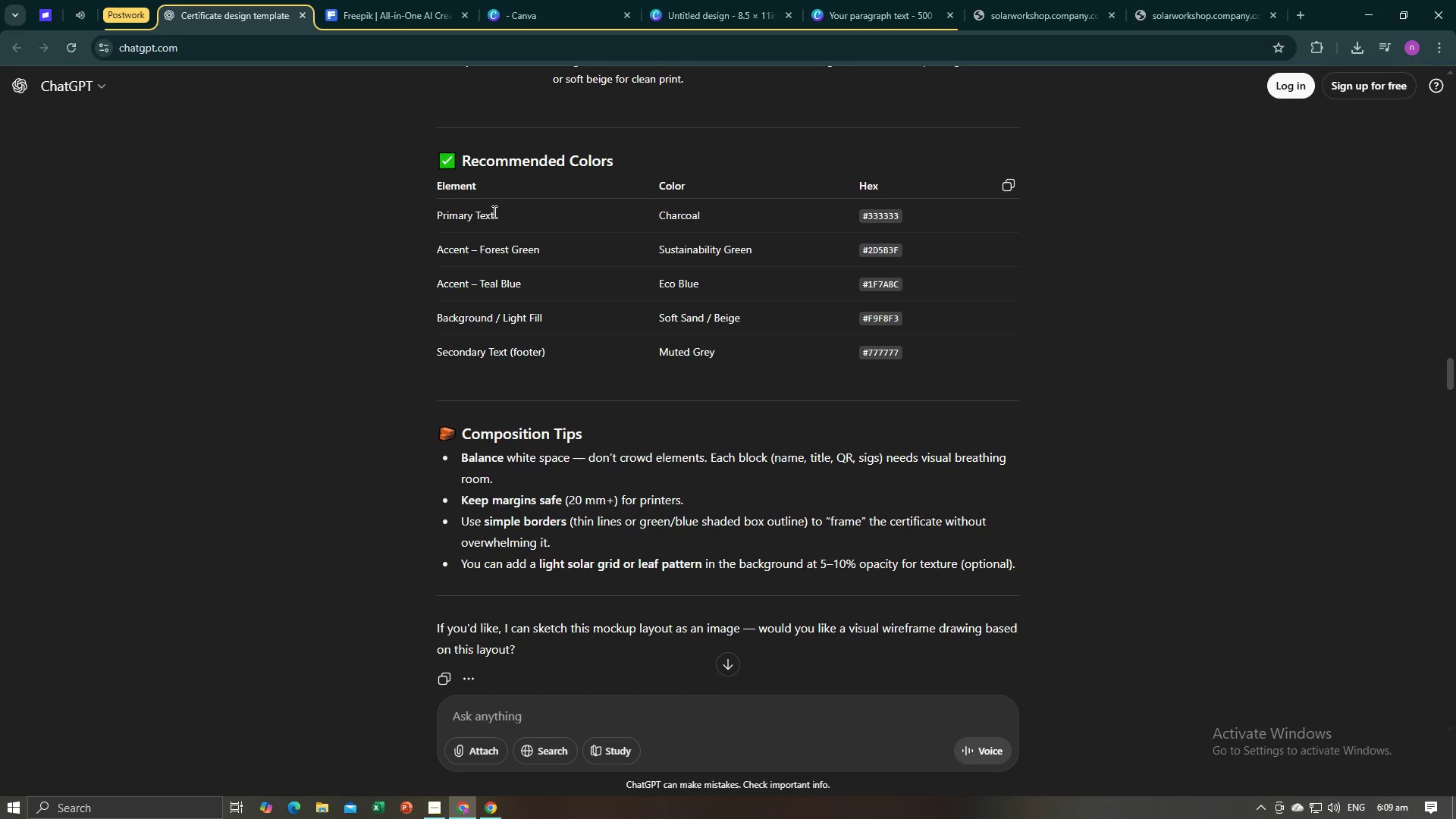 
scroll: coordinate [725, 235], scroll_direction: up, amount: 18.0
 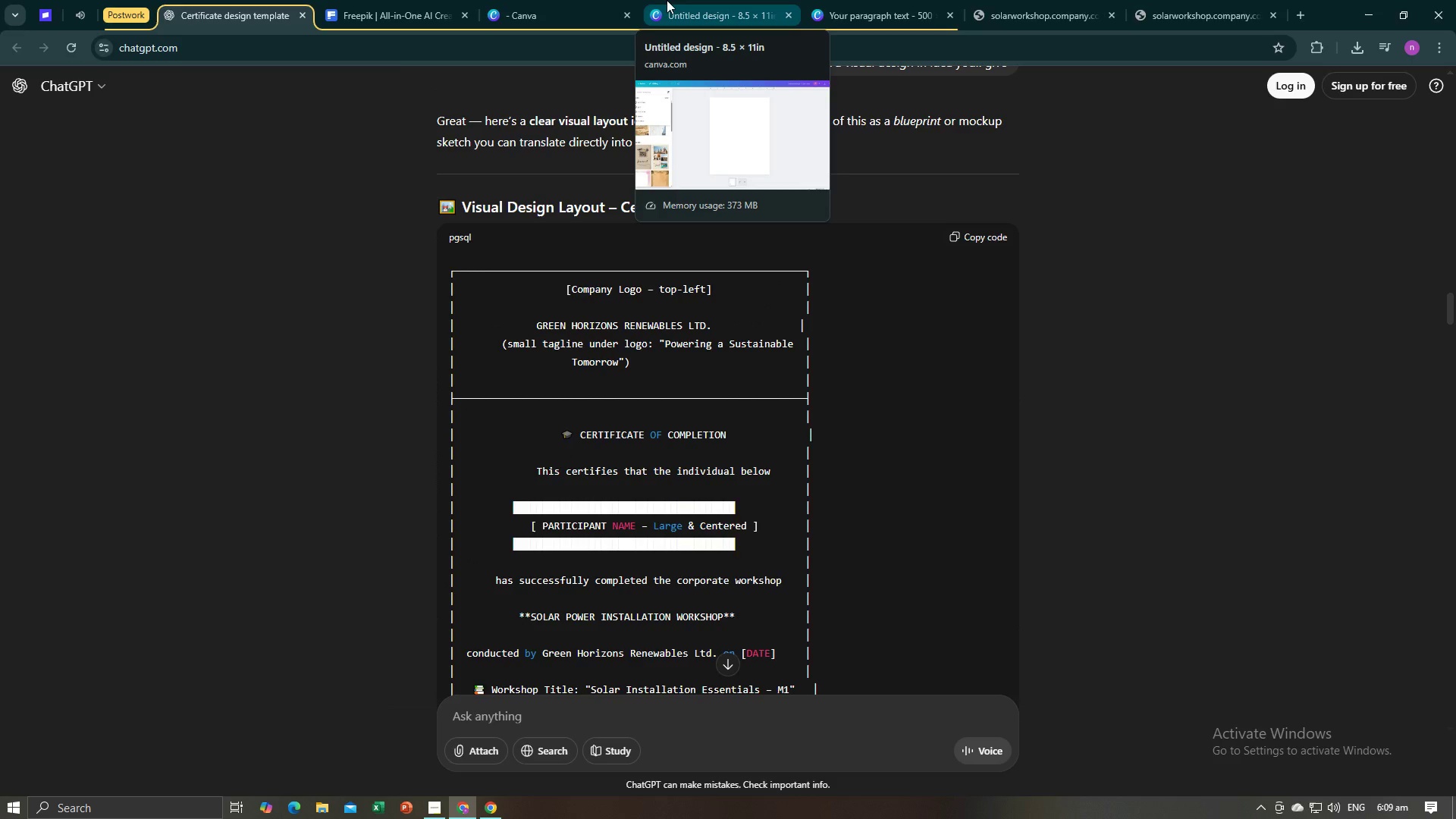 
left_click([667, 0])
 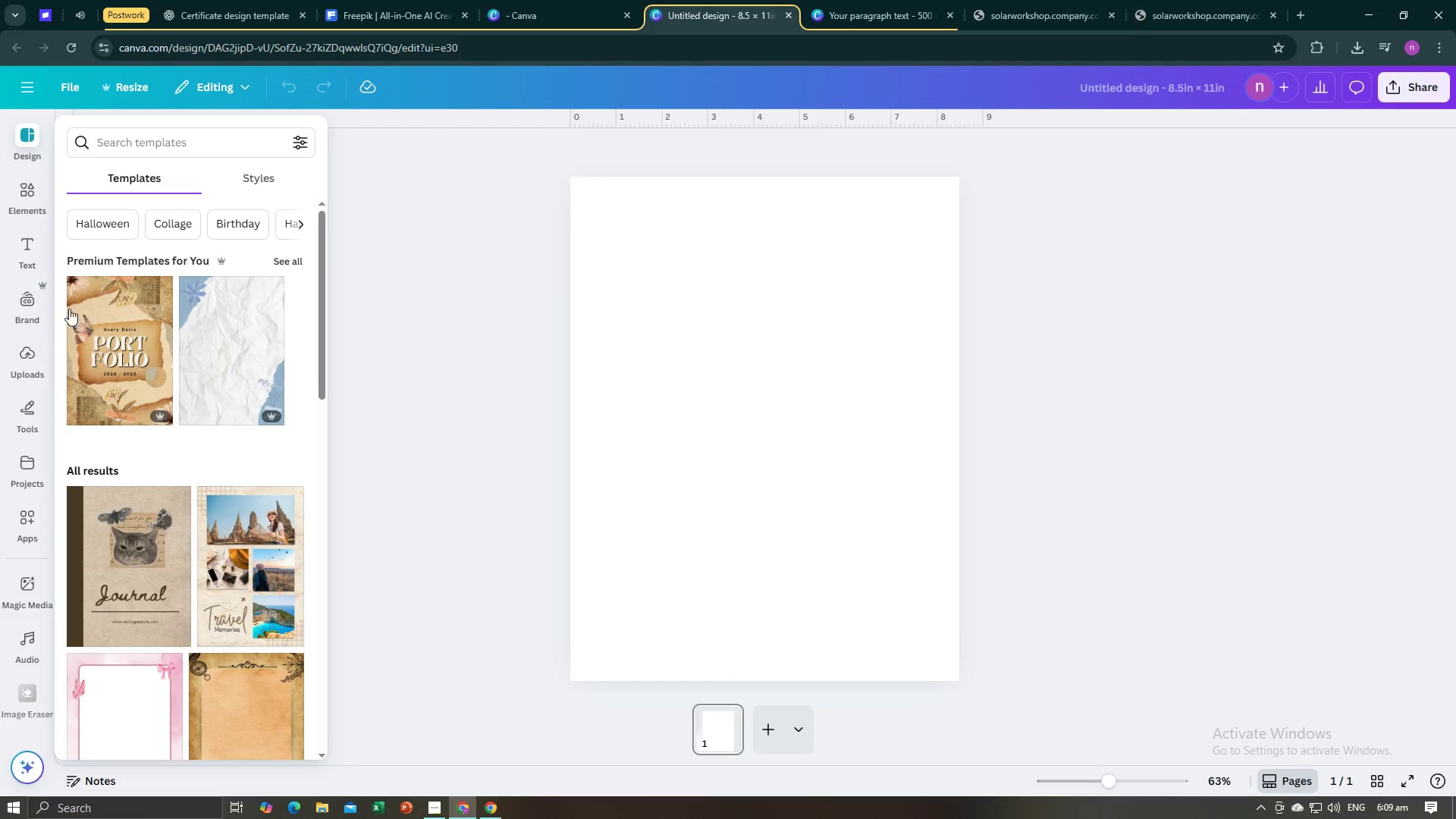 
left_click([36, 366])
 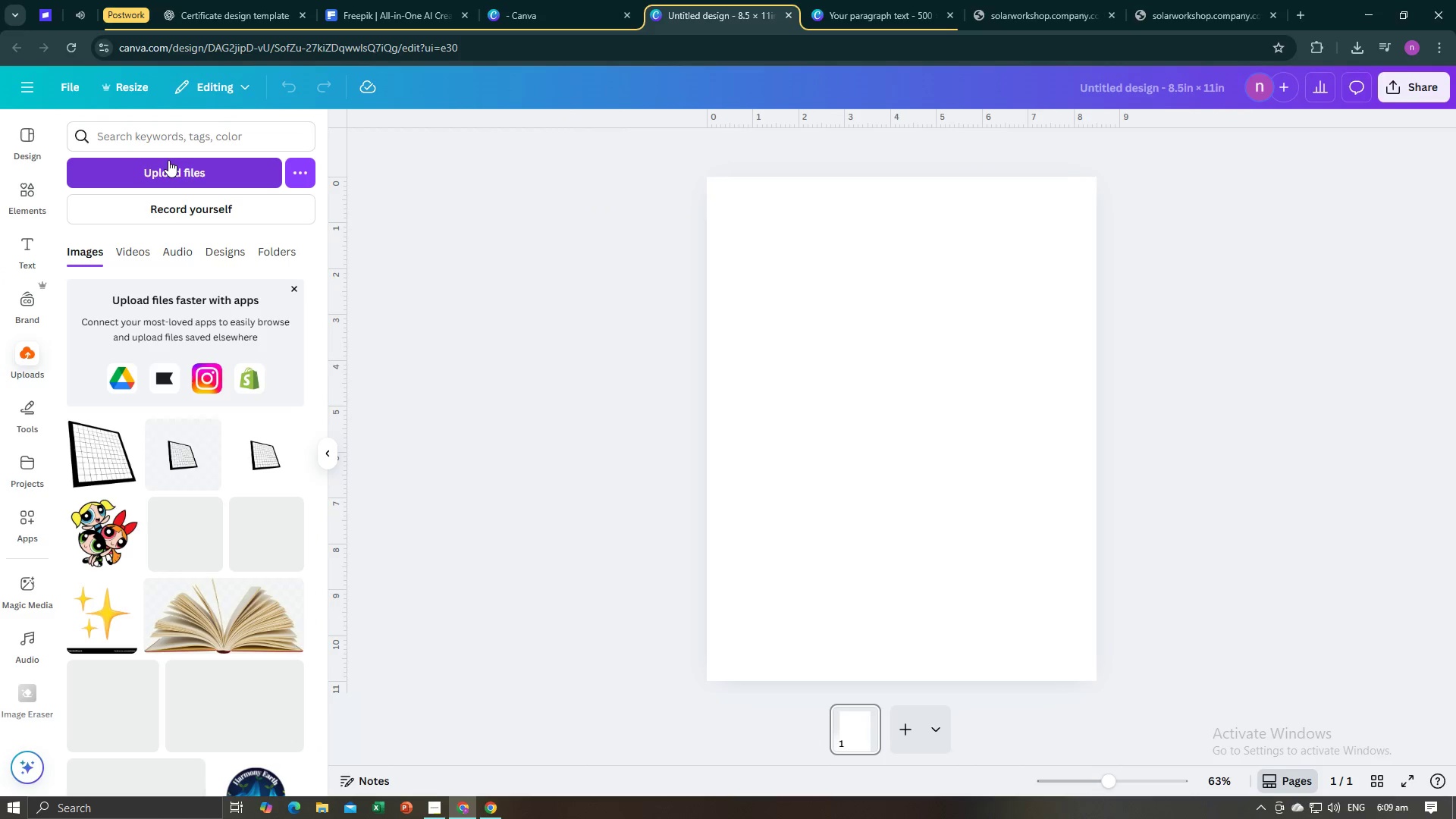 
left_click([168, 160])
 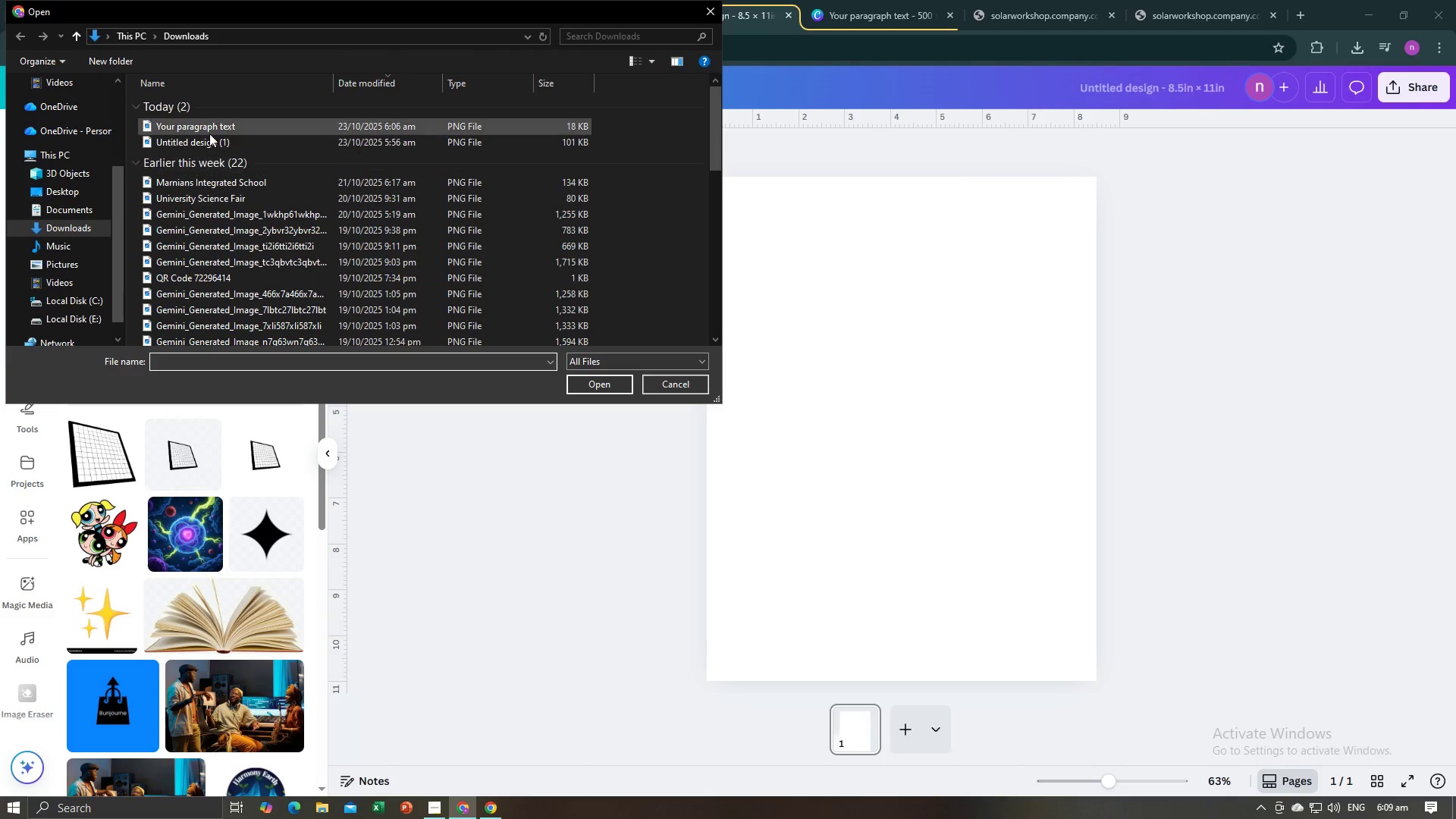 
left_click([211, 127])
 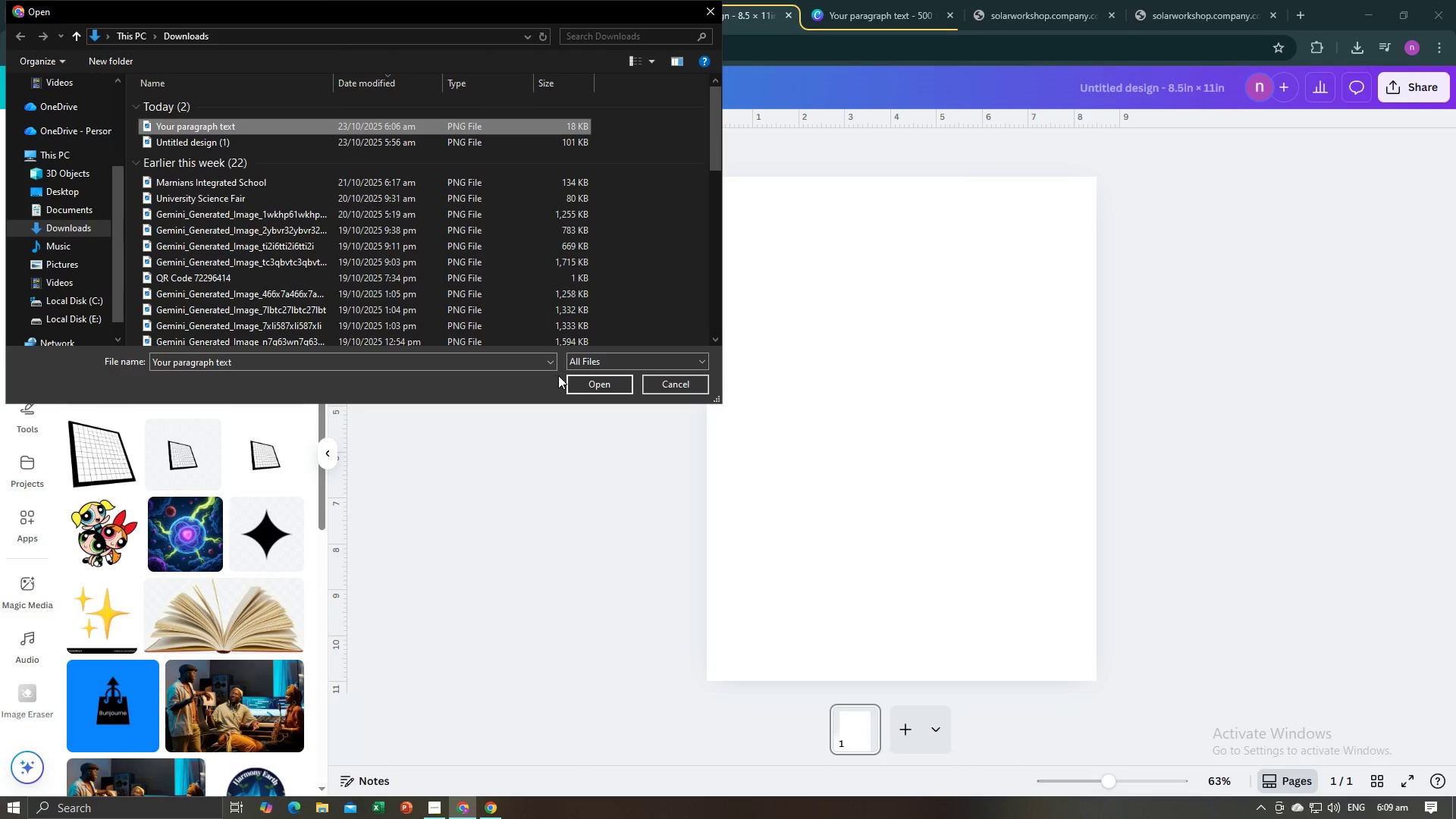 
left_click([577, 375])
 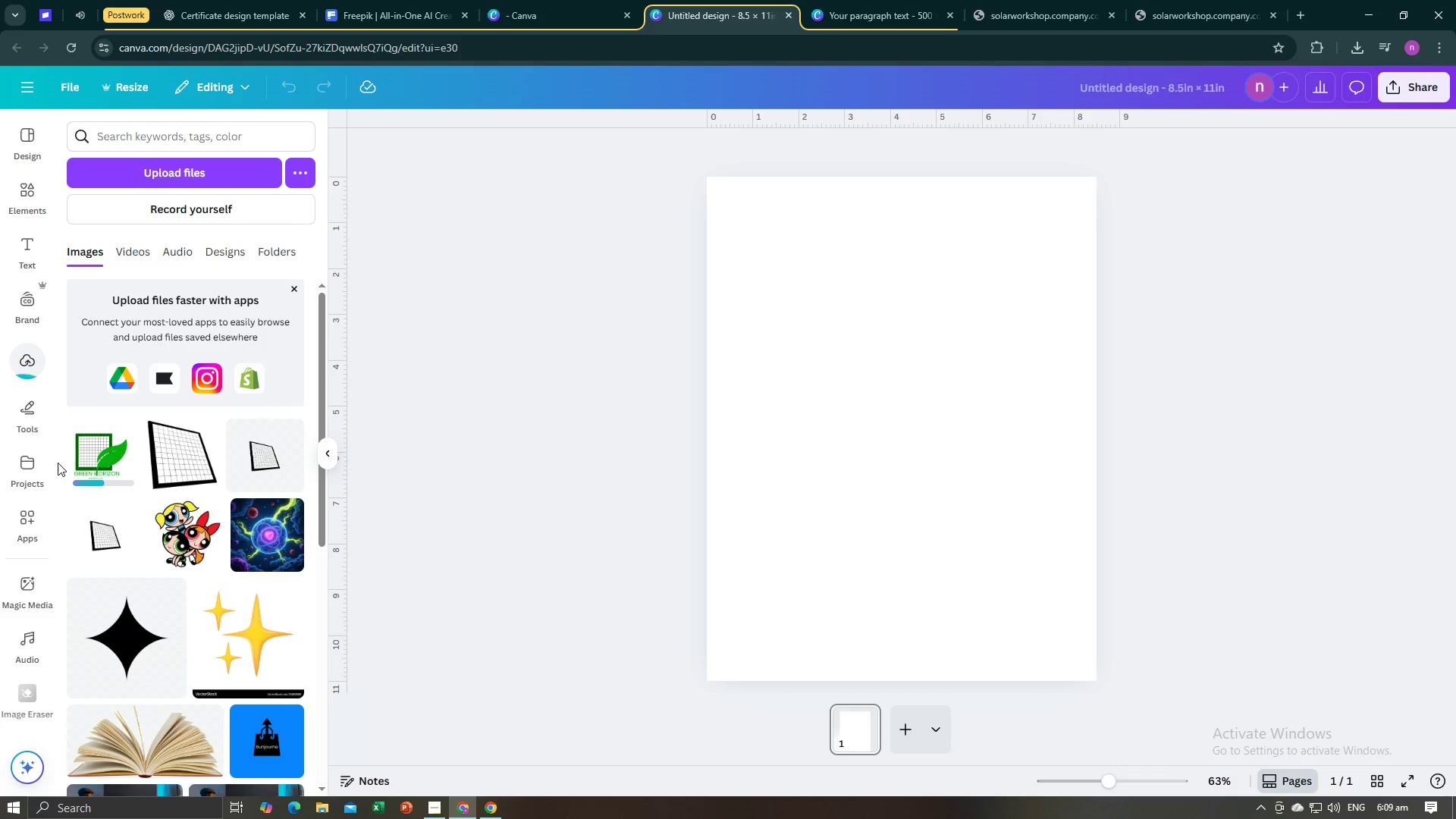 
double_click([85, 463])
 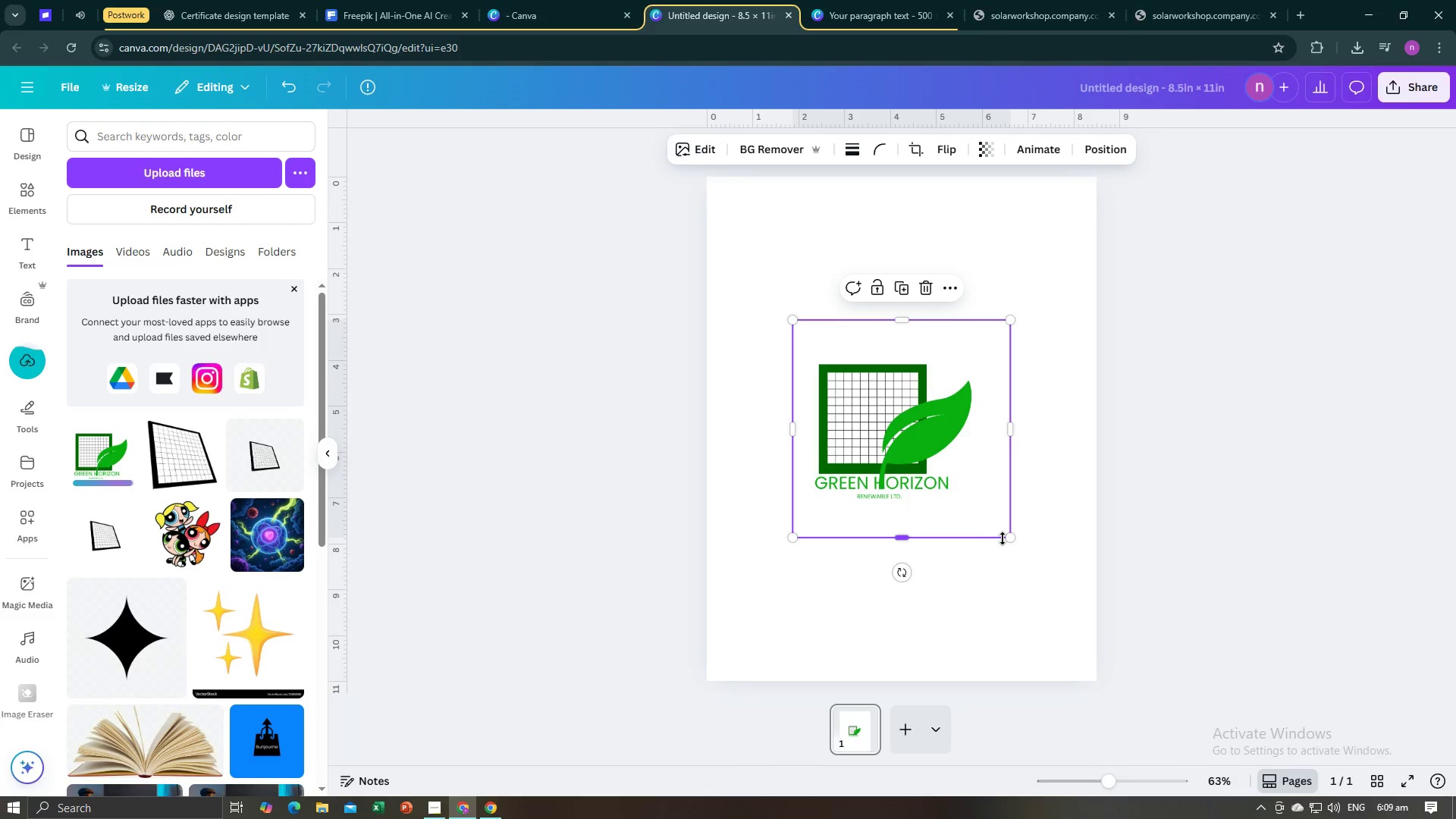 
left_click_drag(start_coordinate=[1014, 538], to_coordinate=[896, 447])
 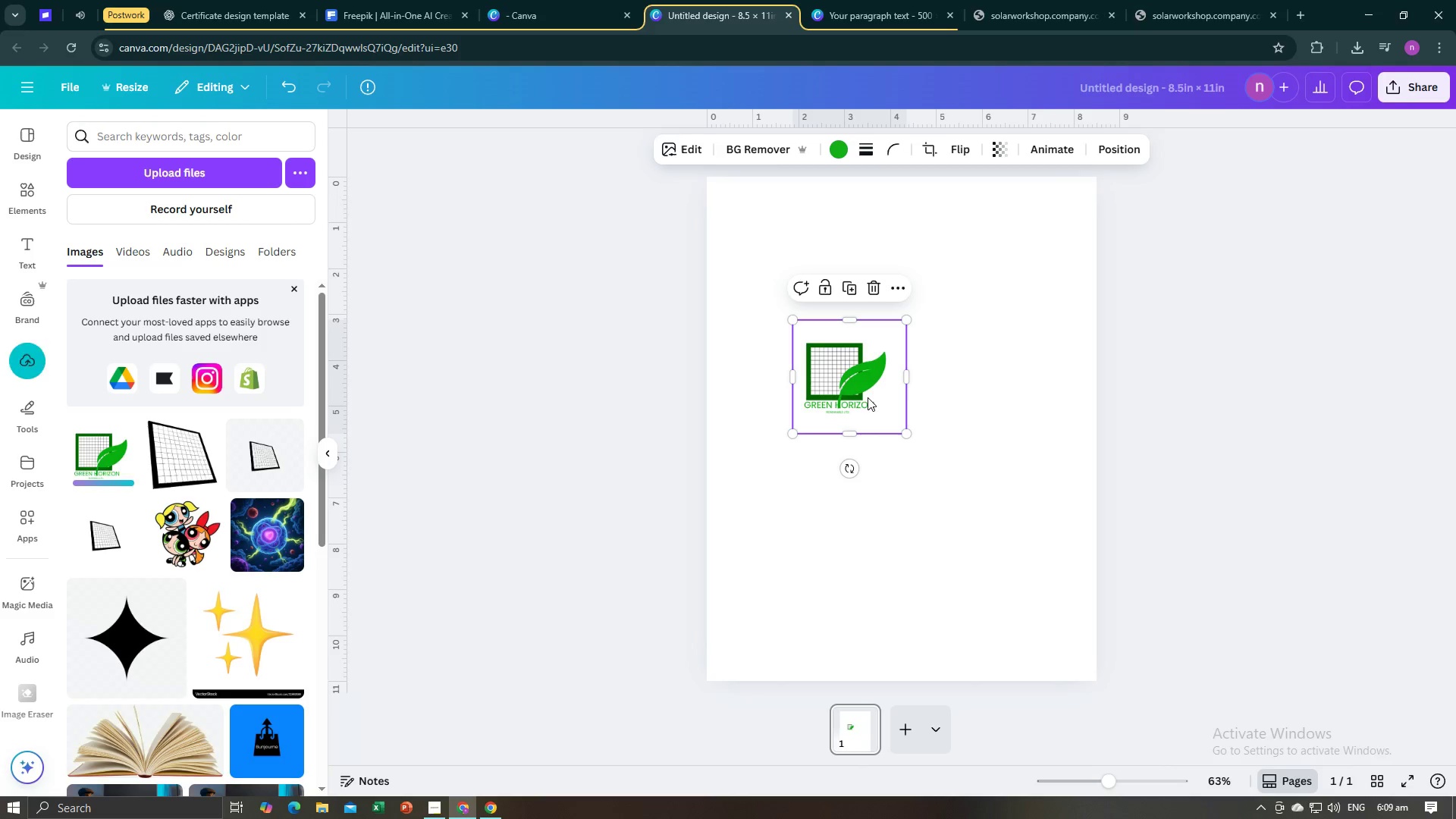 
left_click_drag(start_coordinate=[868, 397], to_coordinate=[794, 265])
 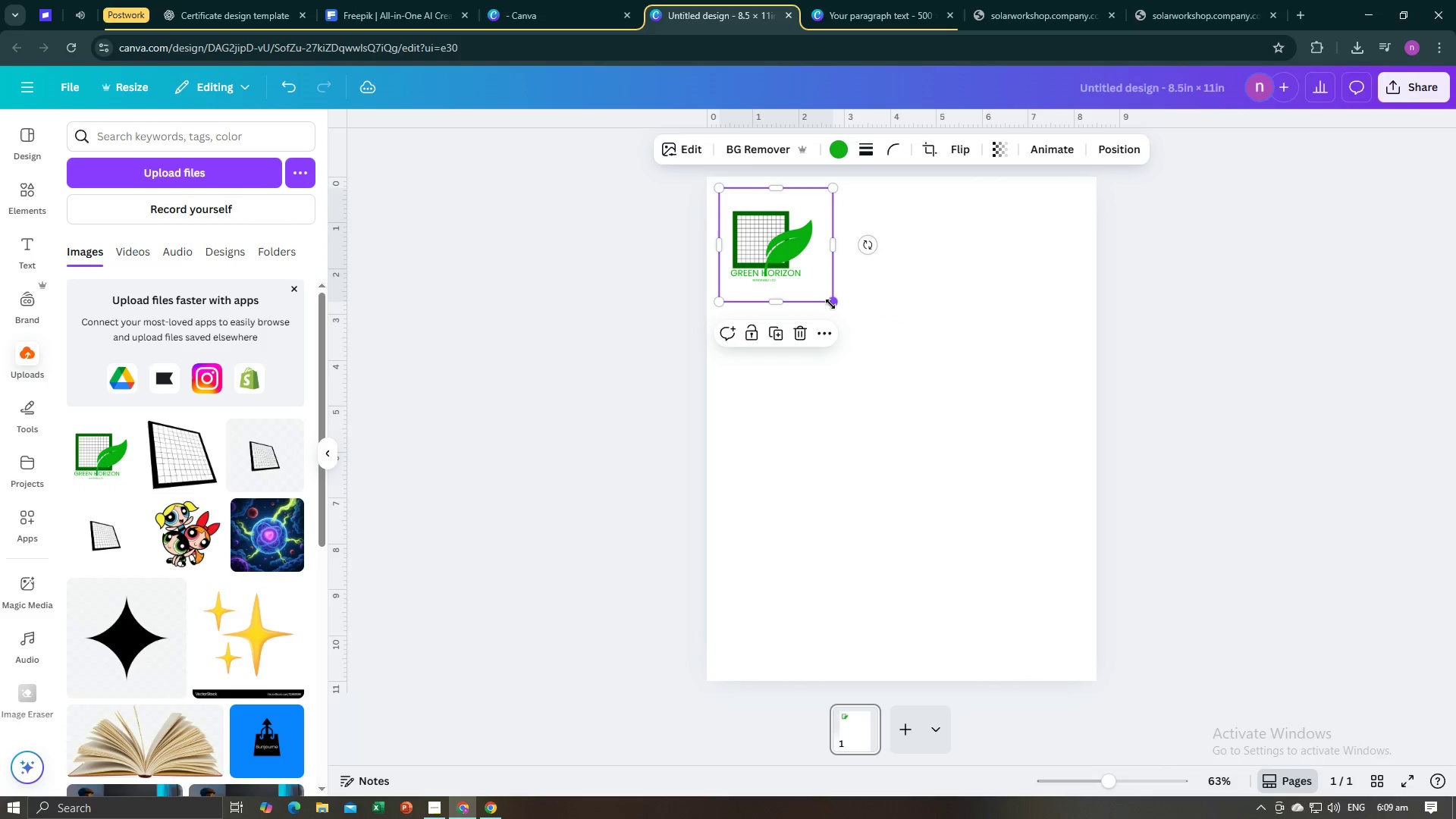 
left_click_drag(start_coordinate=[833, 300], to_coordinate=[770, 234])
 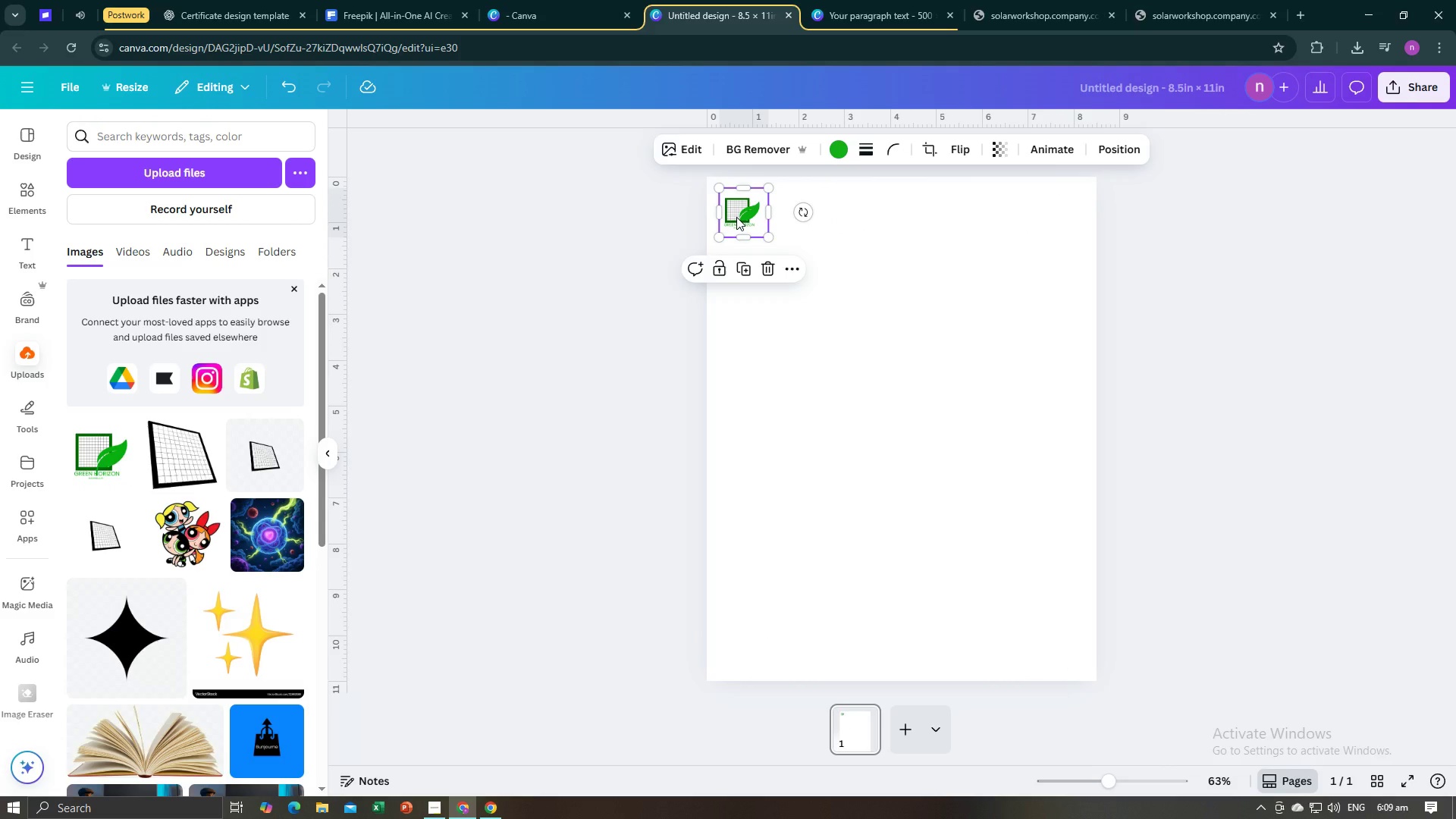 
left_click_drag(start_coordinate=[736, 217], to_coordinate=[743, 217])
 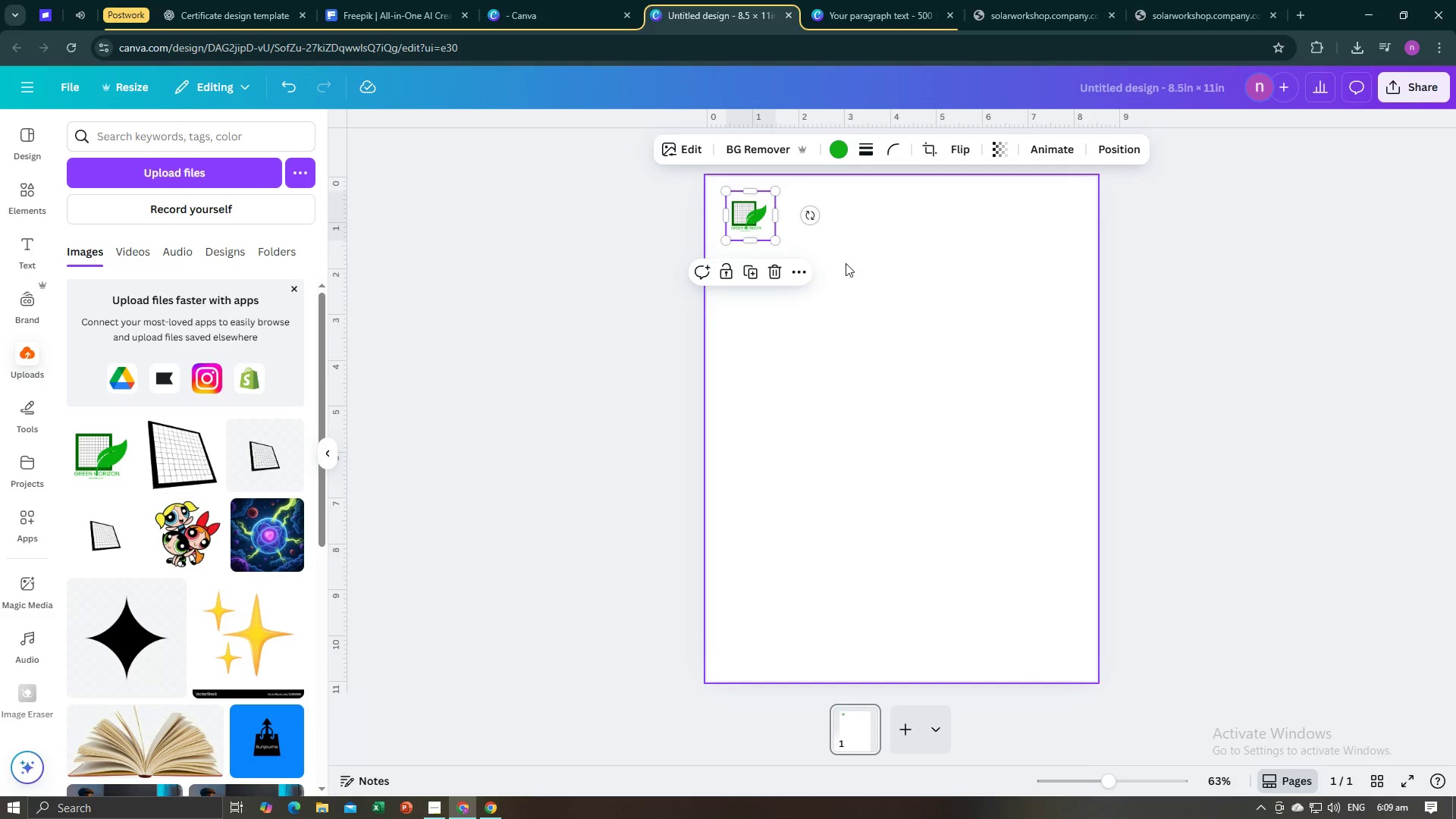 
left_click([855, 267])
 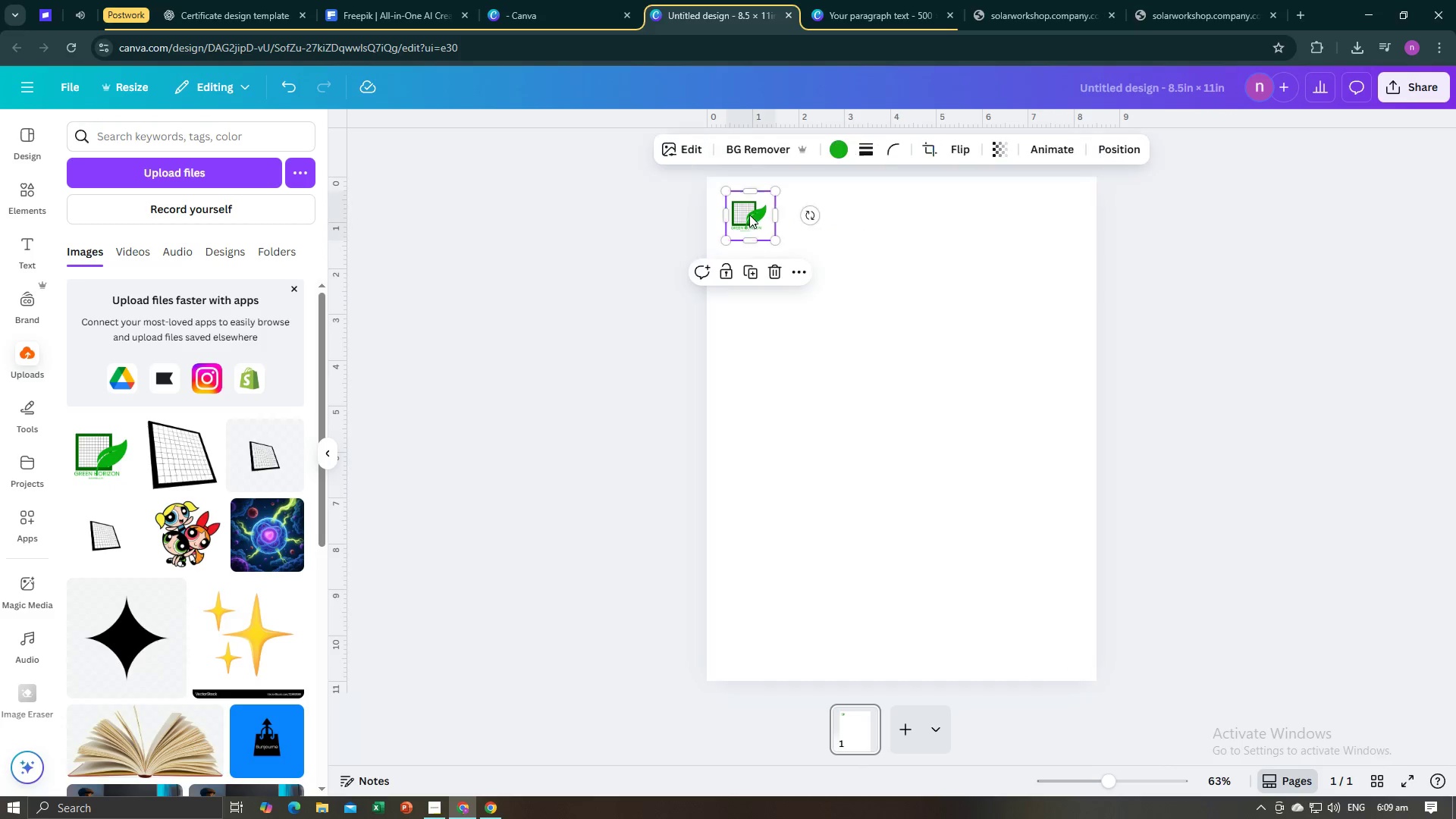 
left_click([749, 215])
 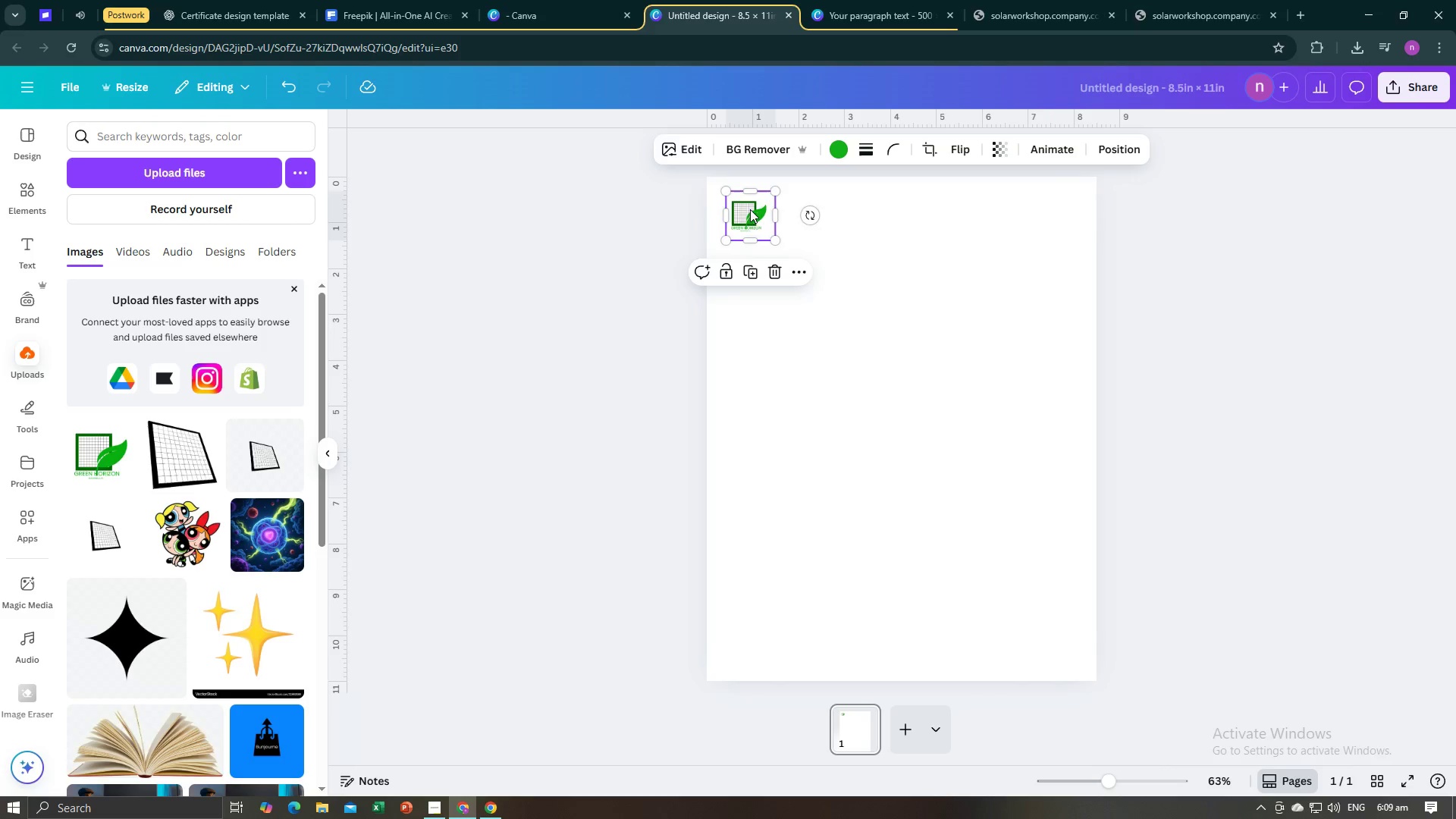 
left_click_drag(start_coordinate=[750, 210], to_coordinate=[777, 209])
 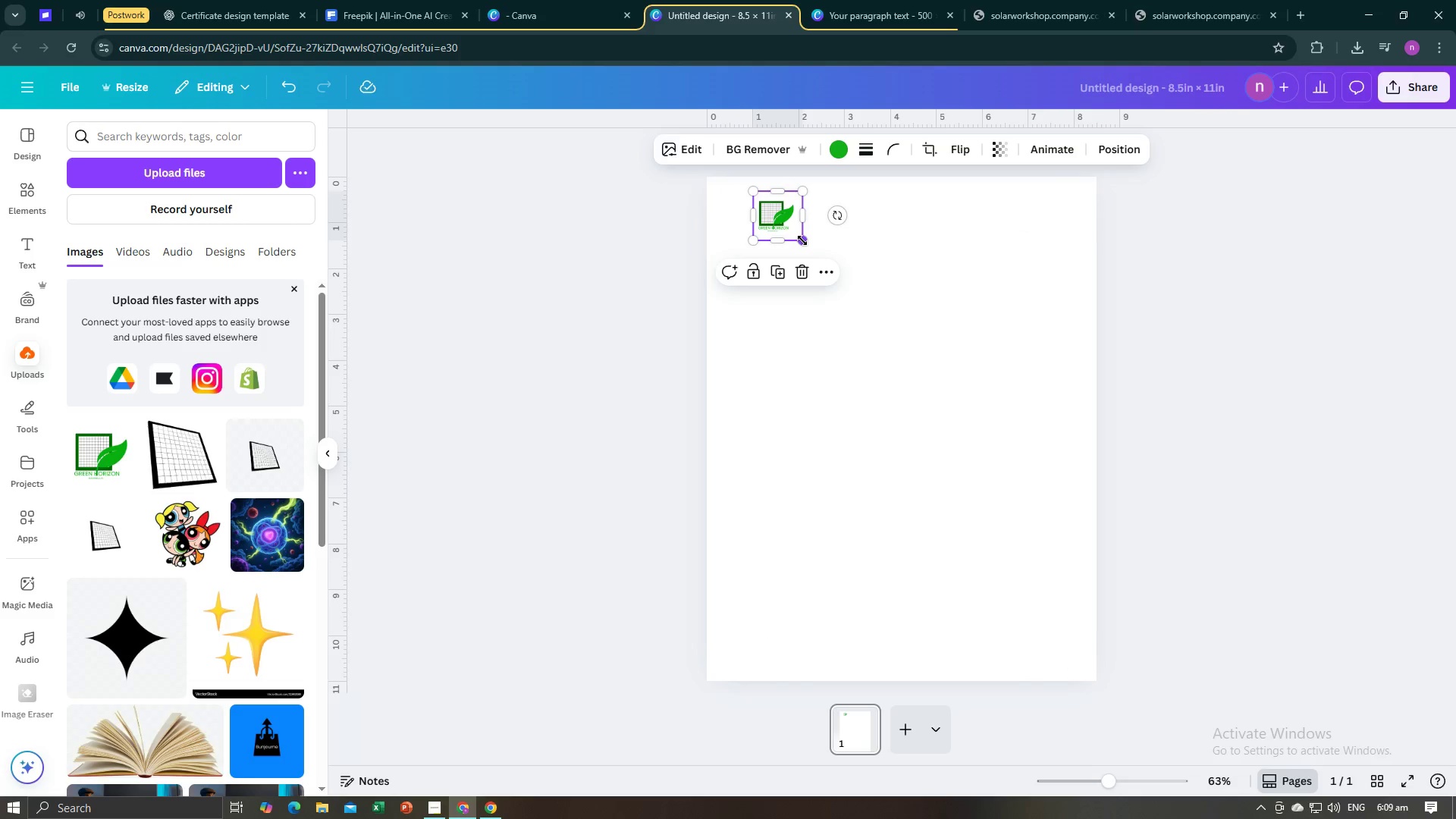 
left_click_drag(start_coordinate=[802, 240], to_coordinate=[801, 234])
 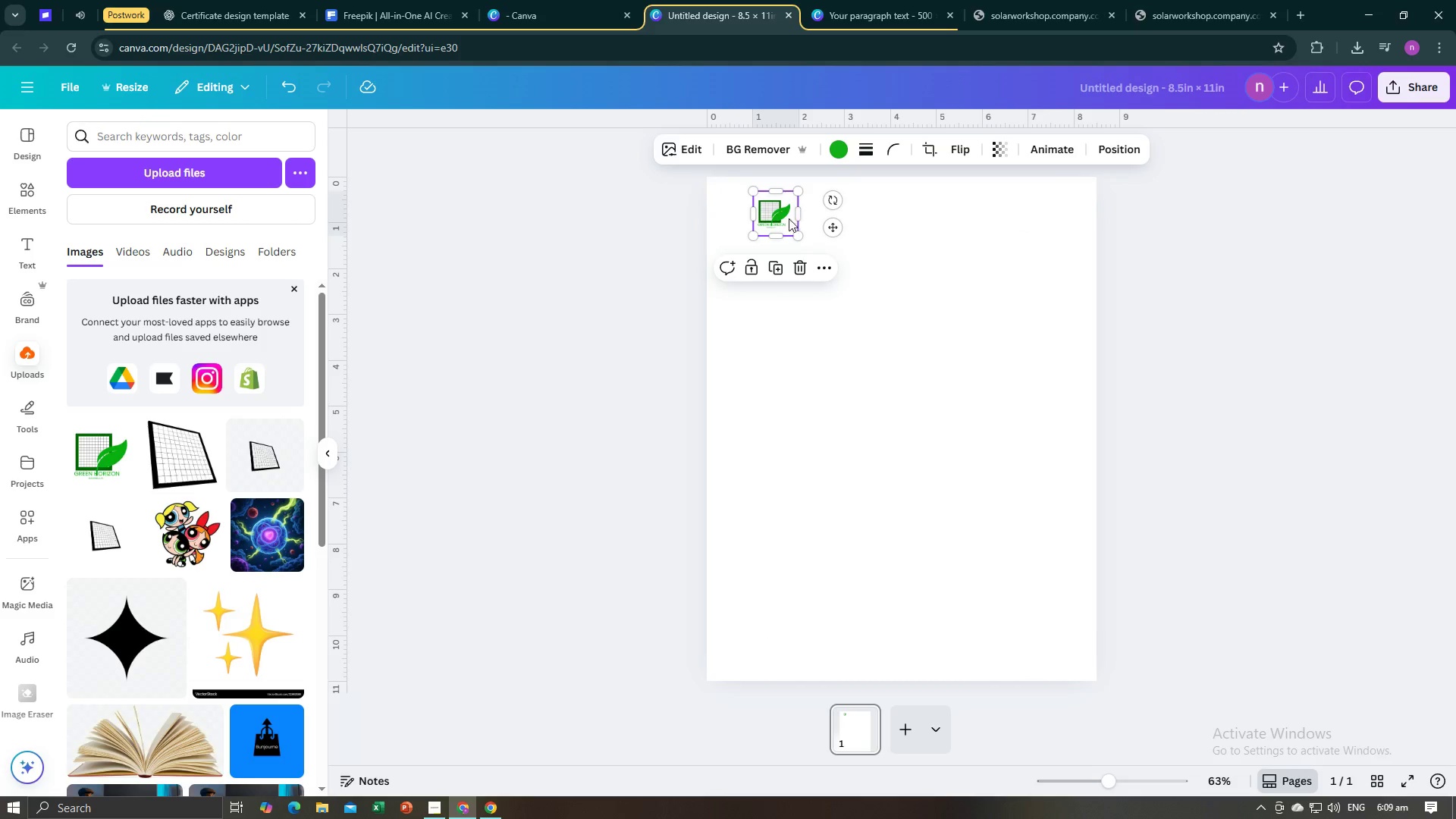 
left_click_drag(start_coordinate=[785, 218], to_coordinate=[764, 216])
 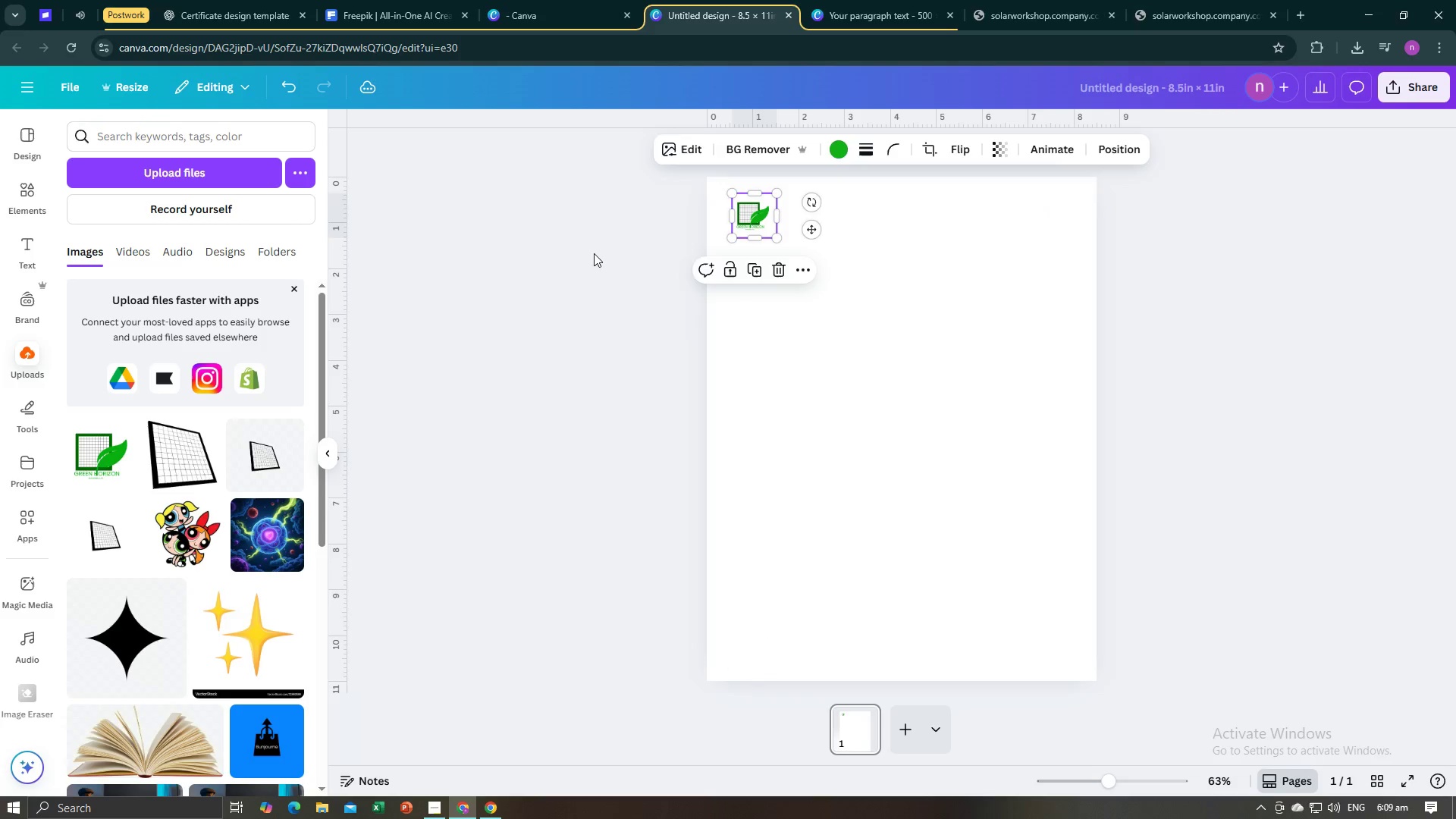 
left_click([594, 253])
 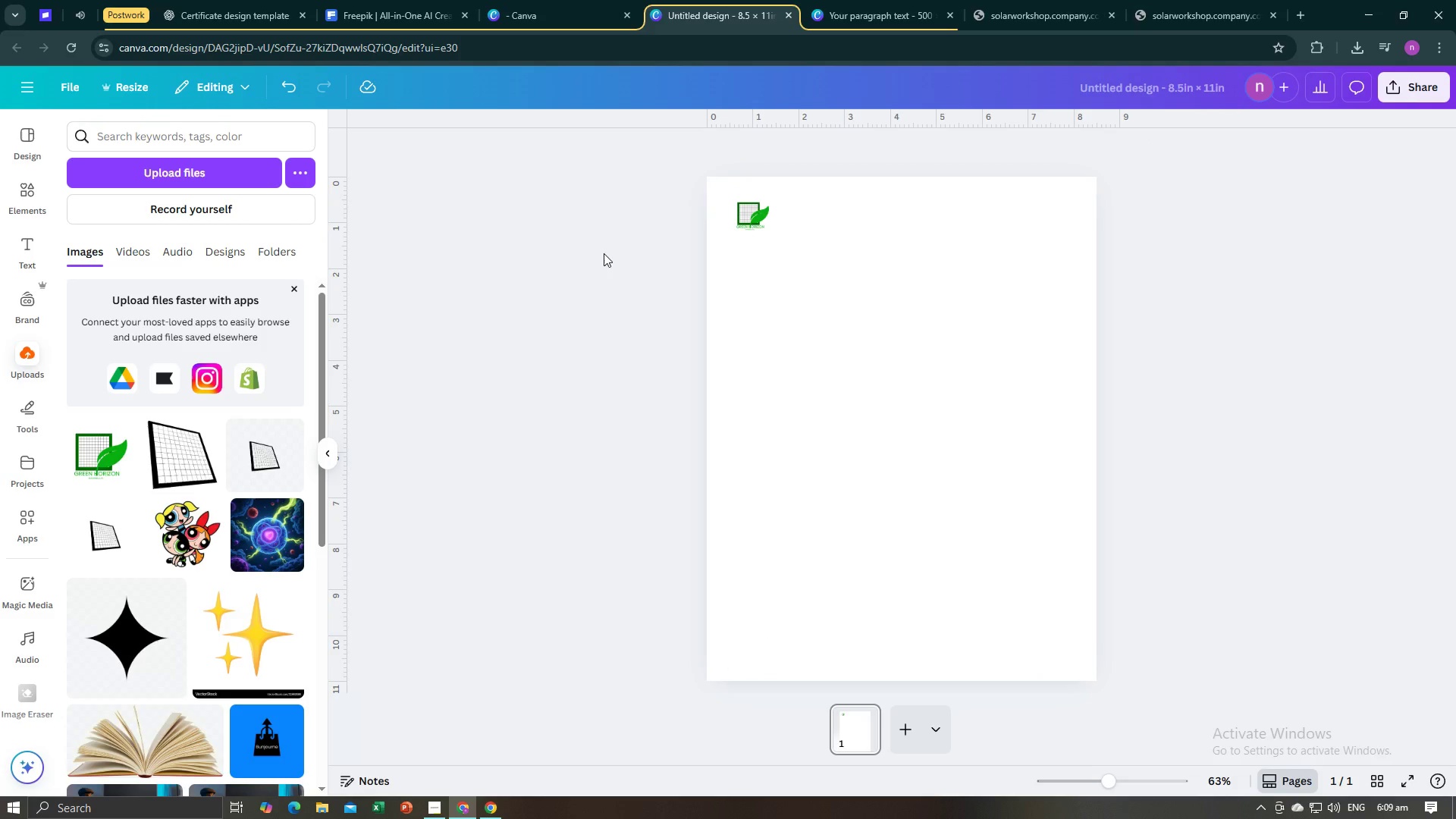 
key(Alt+AltLeft)
 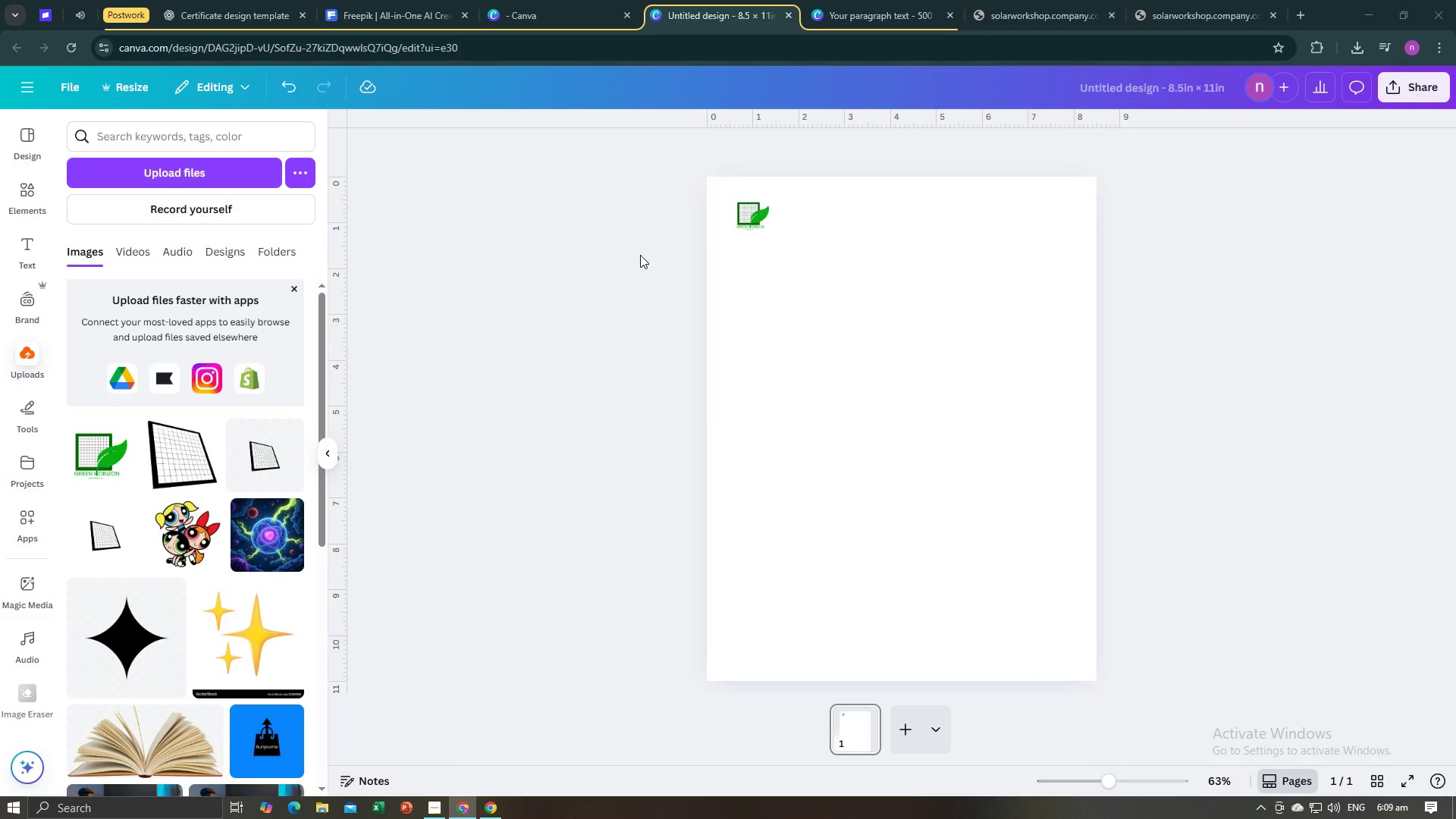 
key(Alt+Tab)